 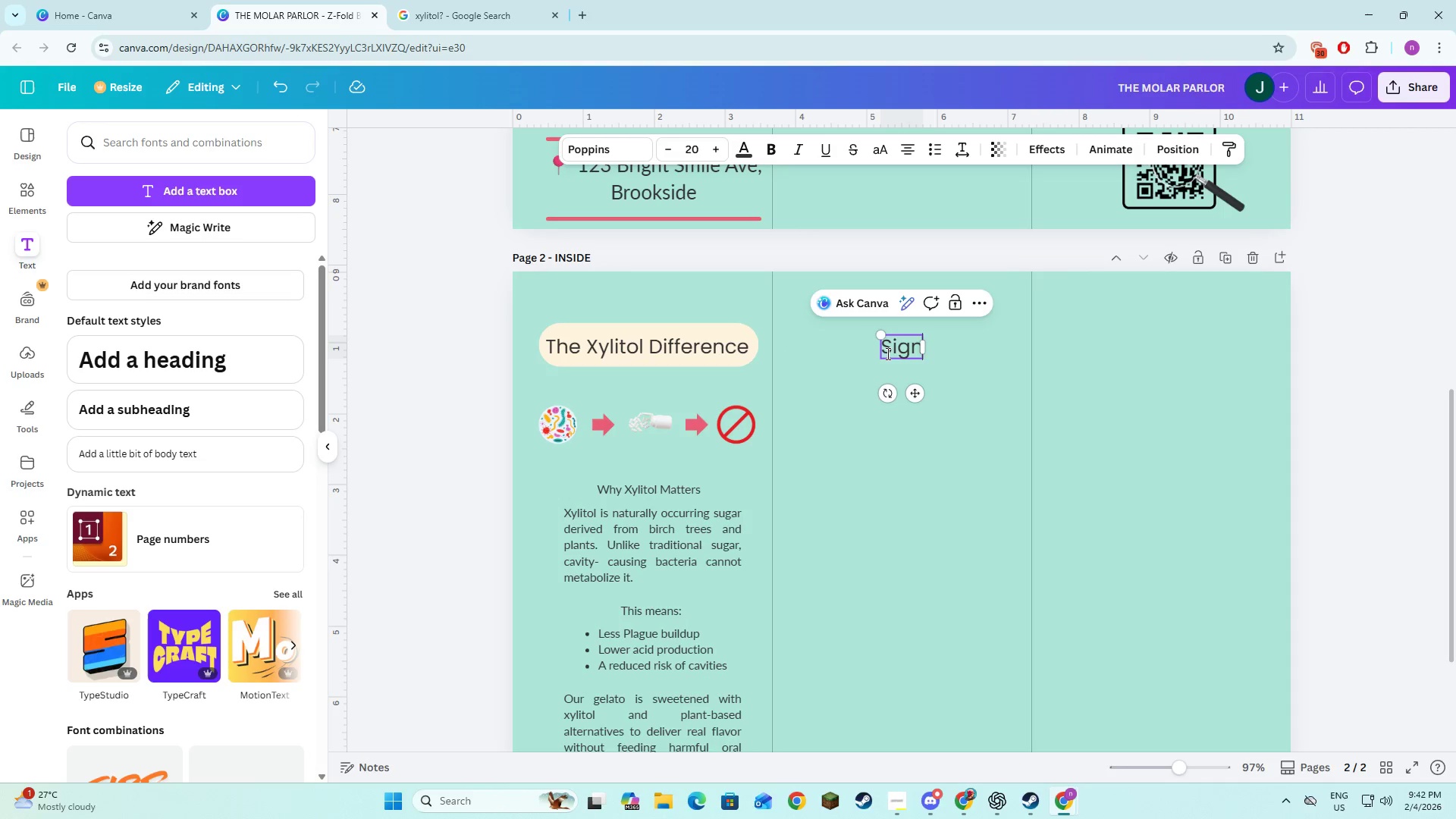 
hold_key(key=ShiftLeft, duration=0.78)
 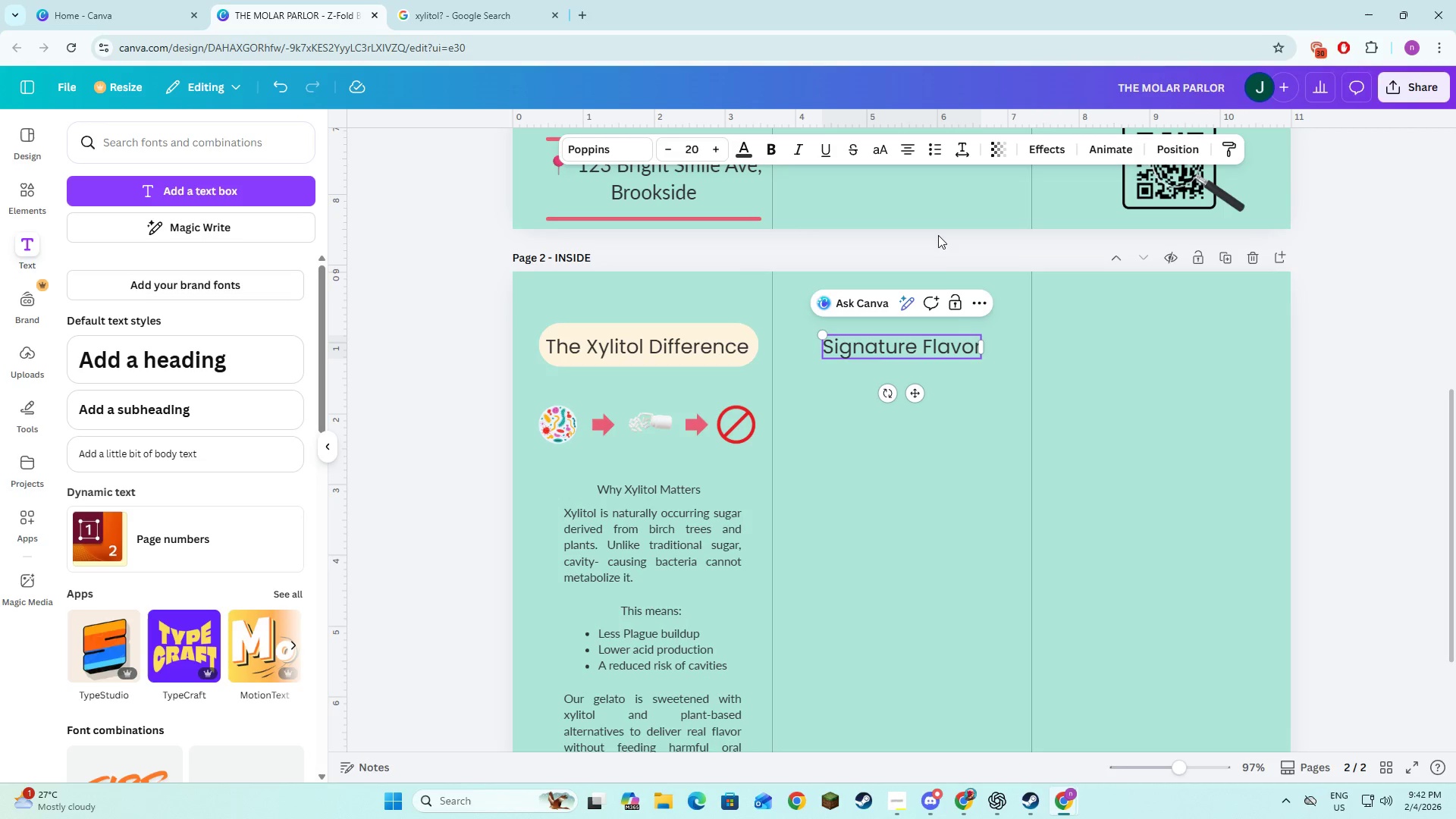 
left_click([918, 455])
 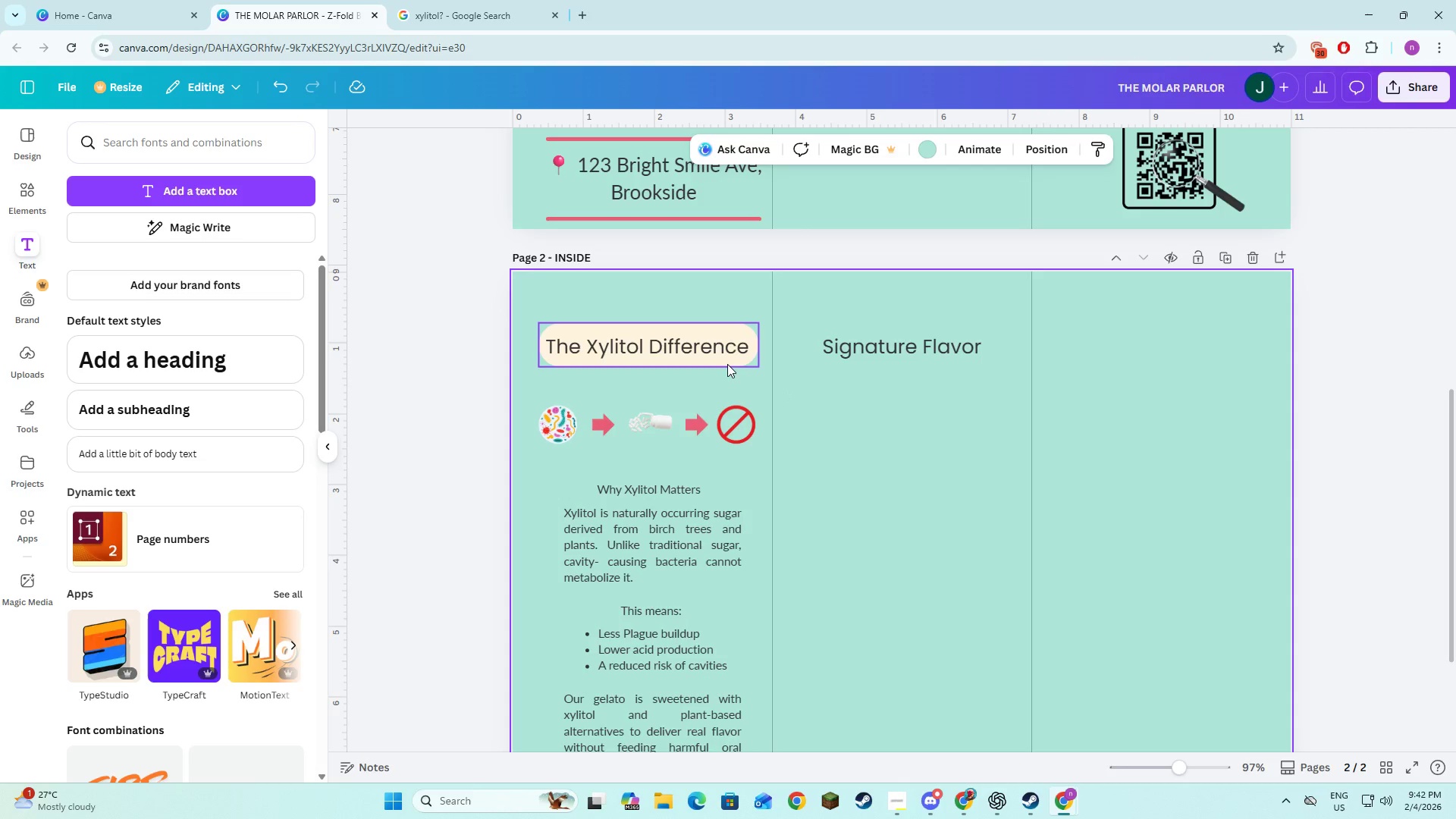 
left_click([727, 363])
 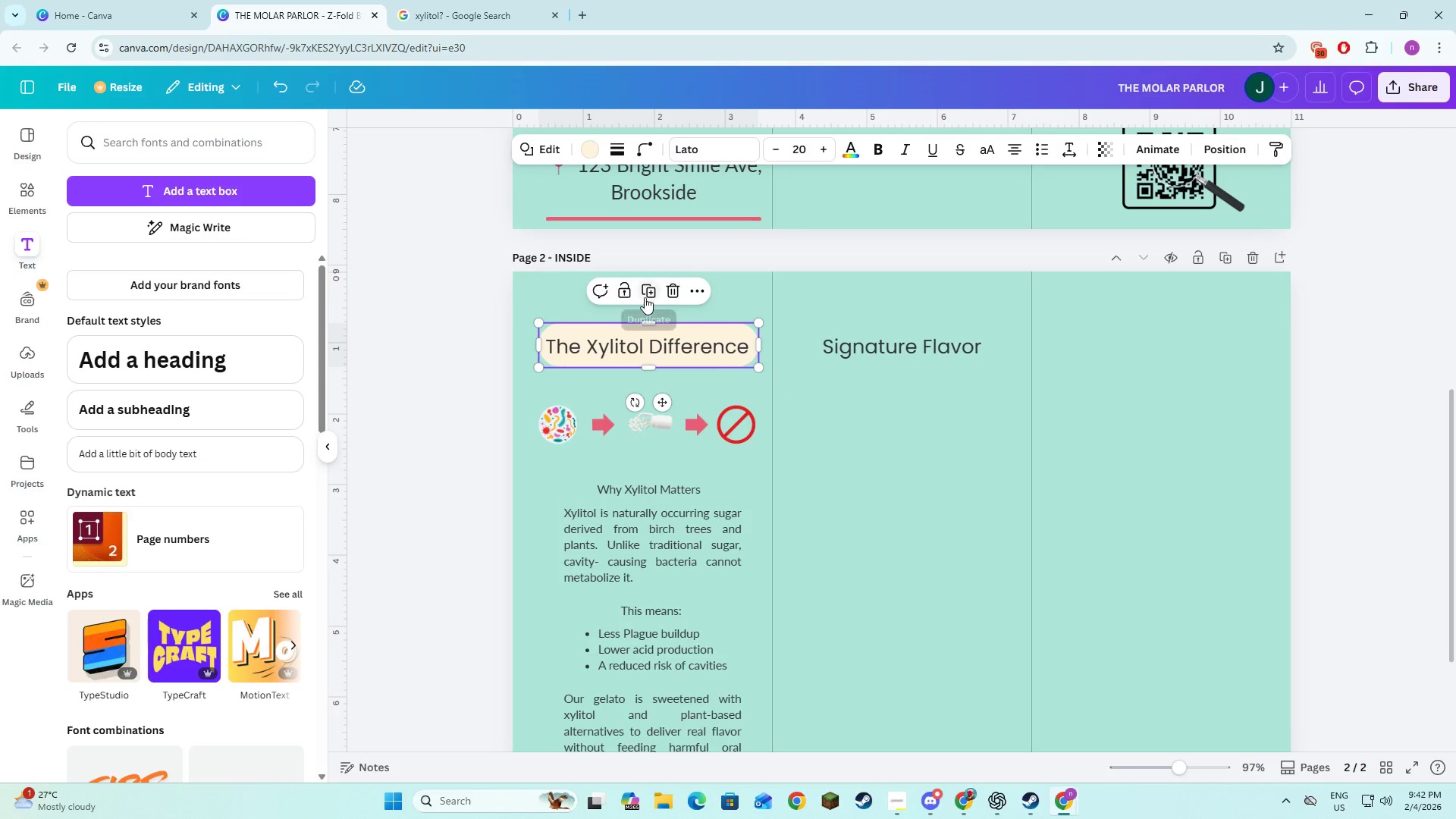 
left_click([648, 295])
 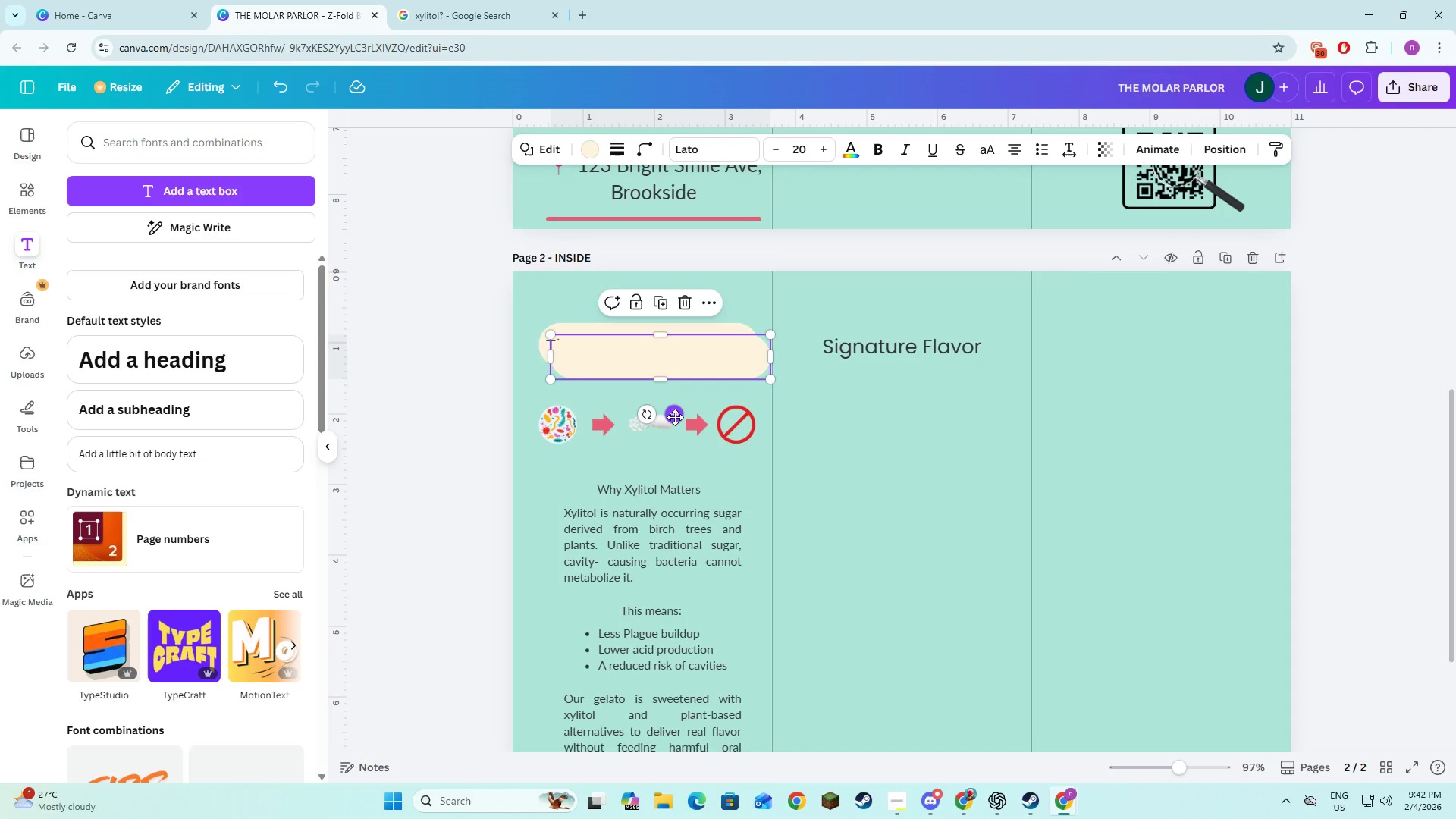 
left_click_drag(start_coordinate=[675, 417], to_coordinate=[921, 410])
 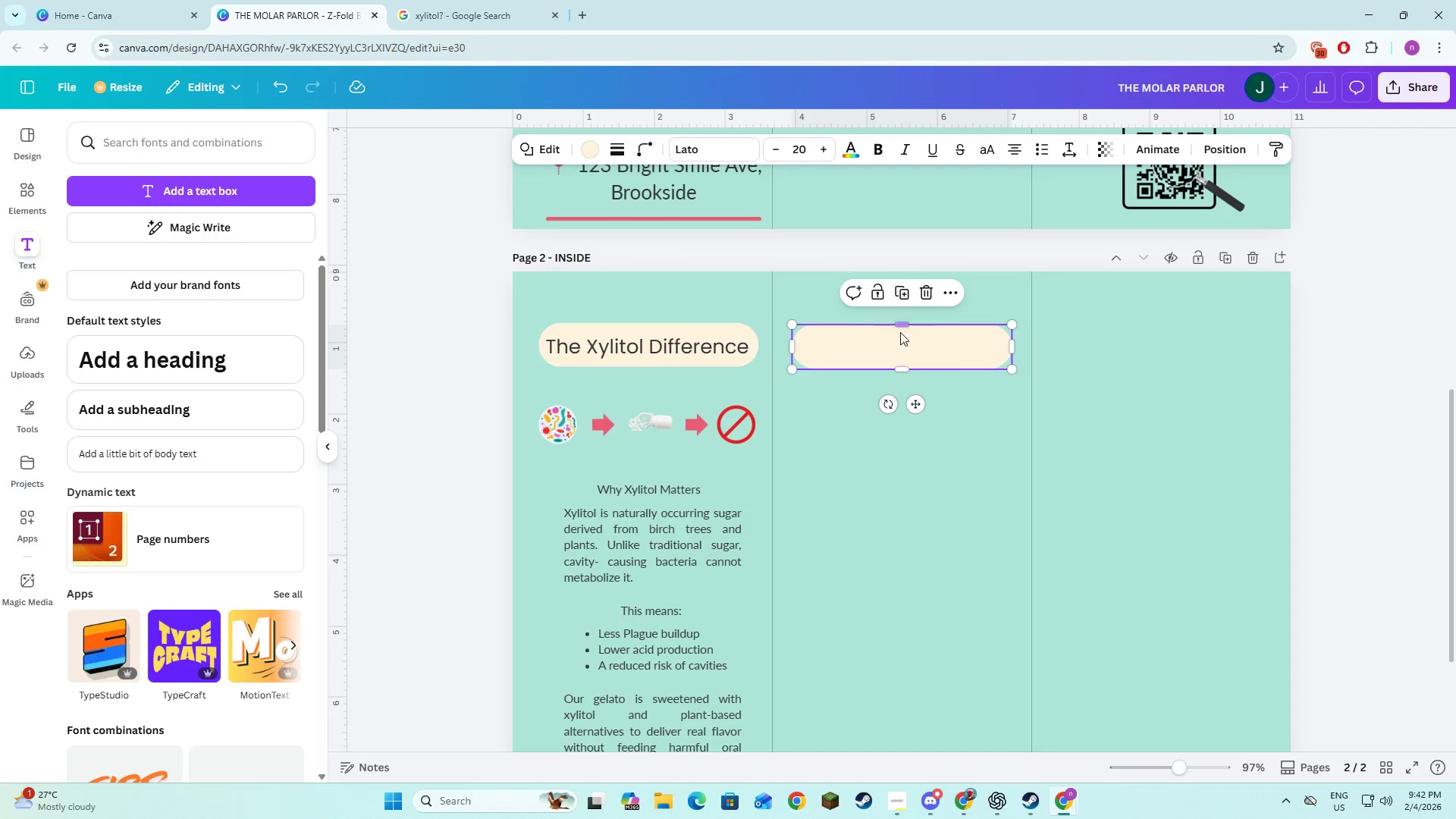 
right_click([865, 344])
 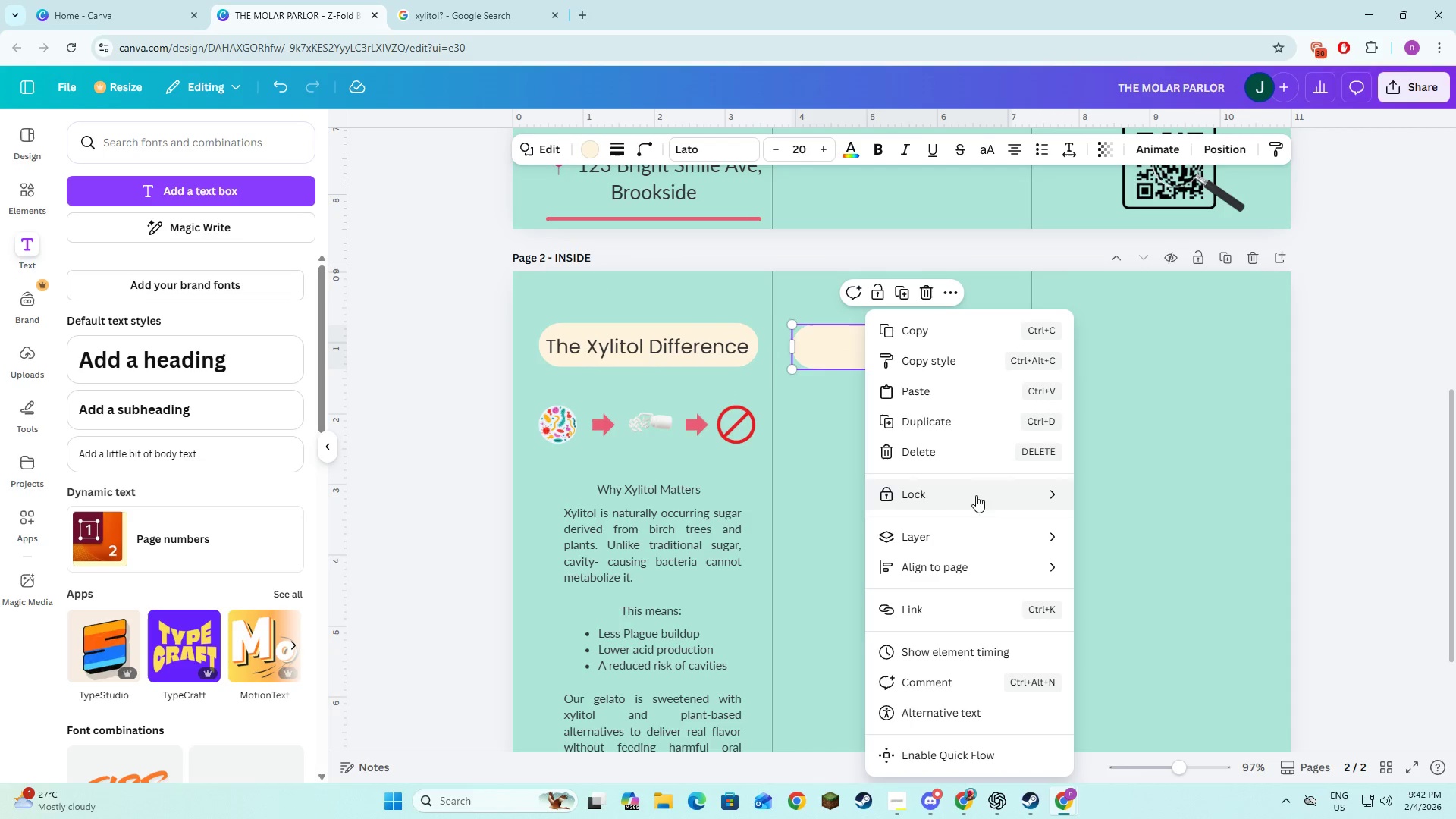 
left_click([989, 541])
 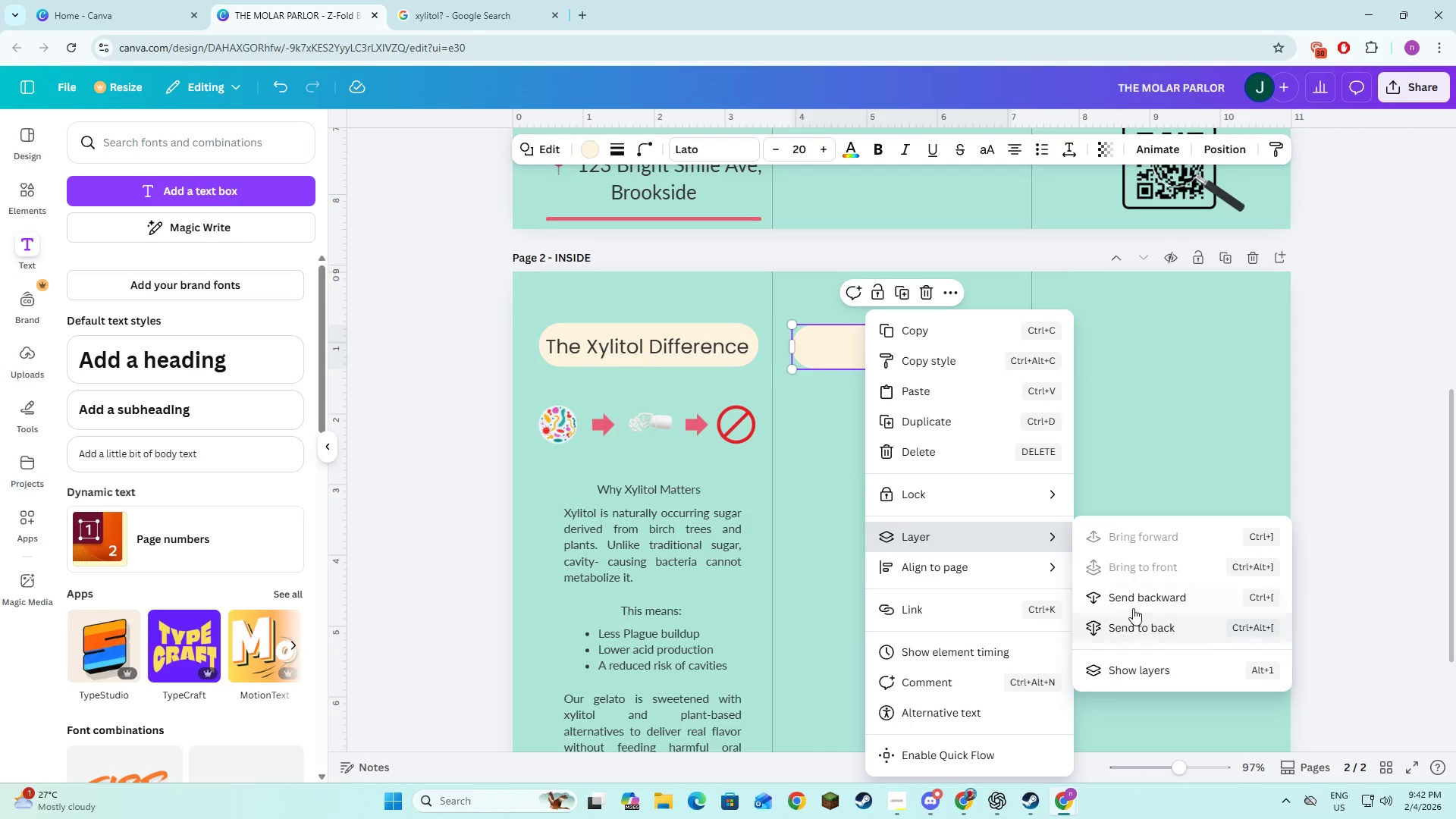 
left_click([1134, 622])
 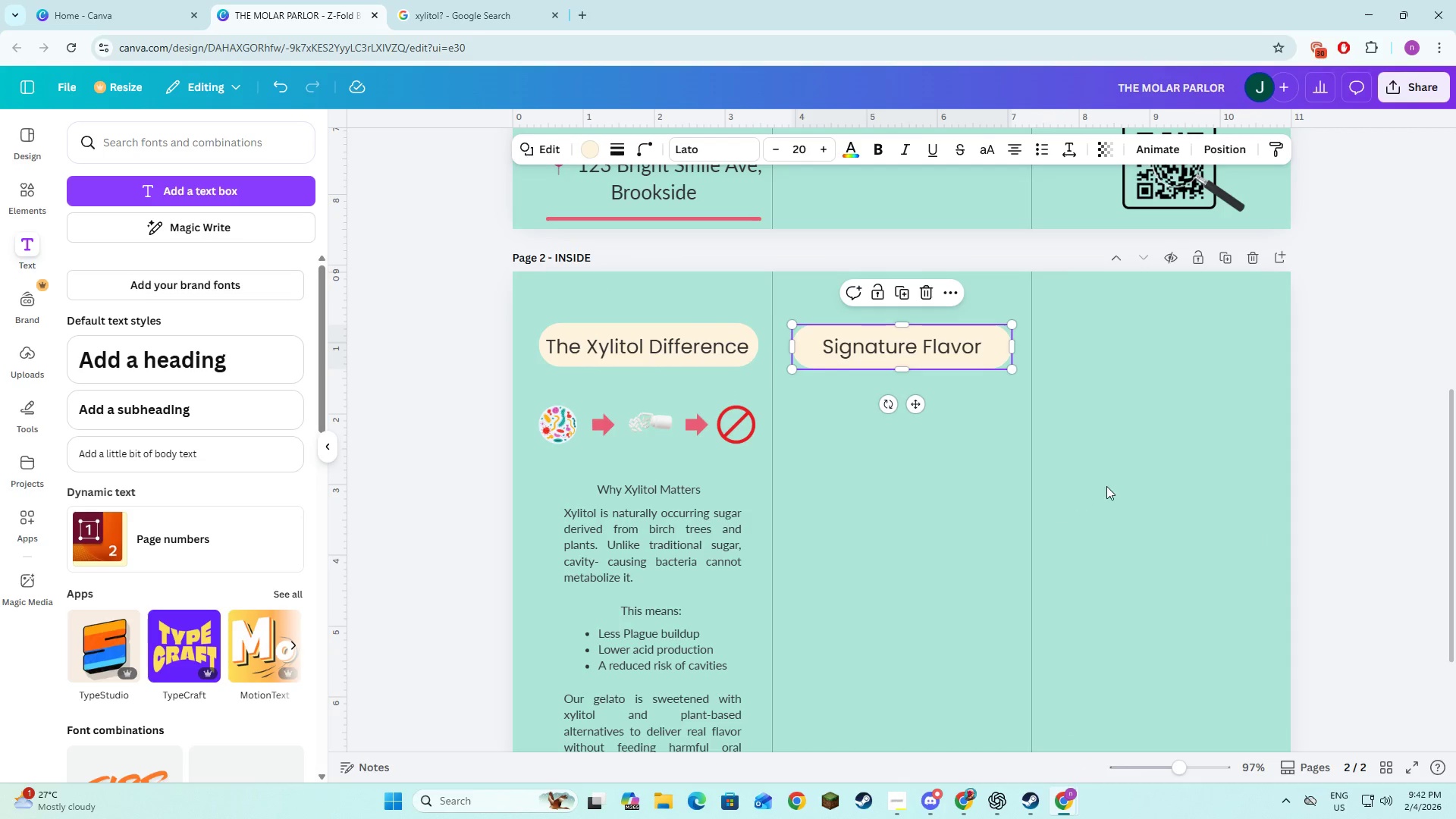 
left_click([1108, 486])
 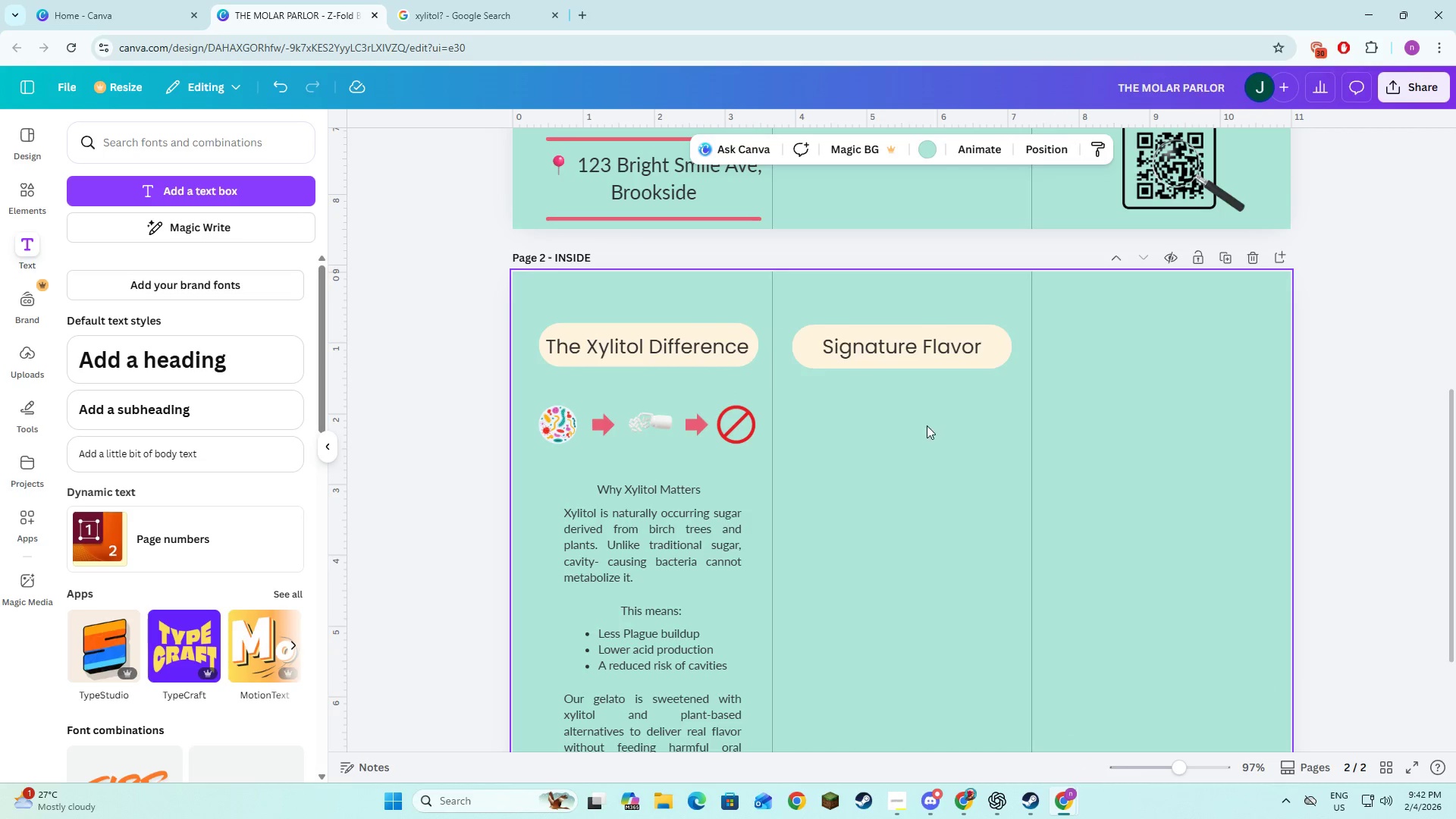 
key(Alt+AltLeft)
 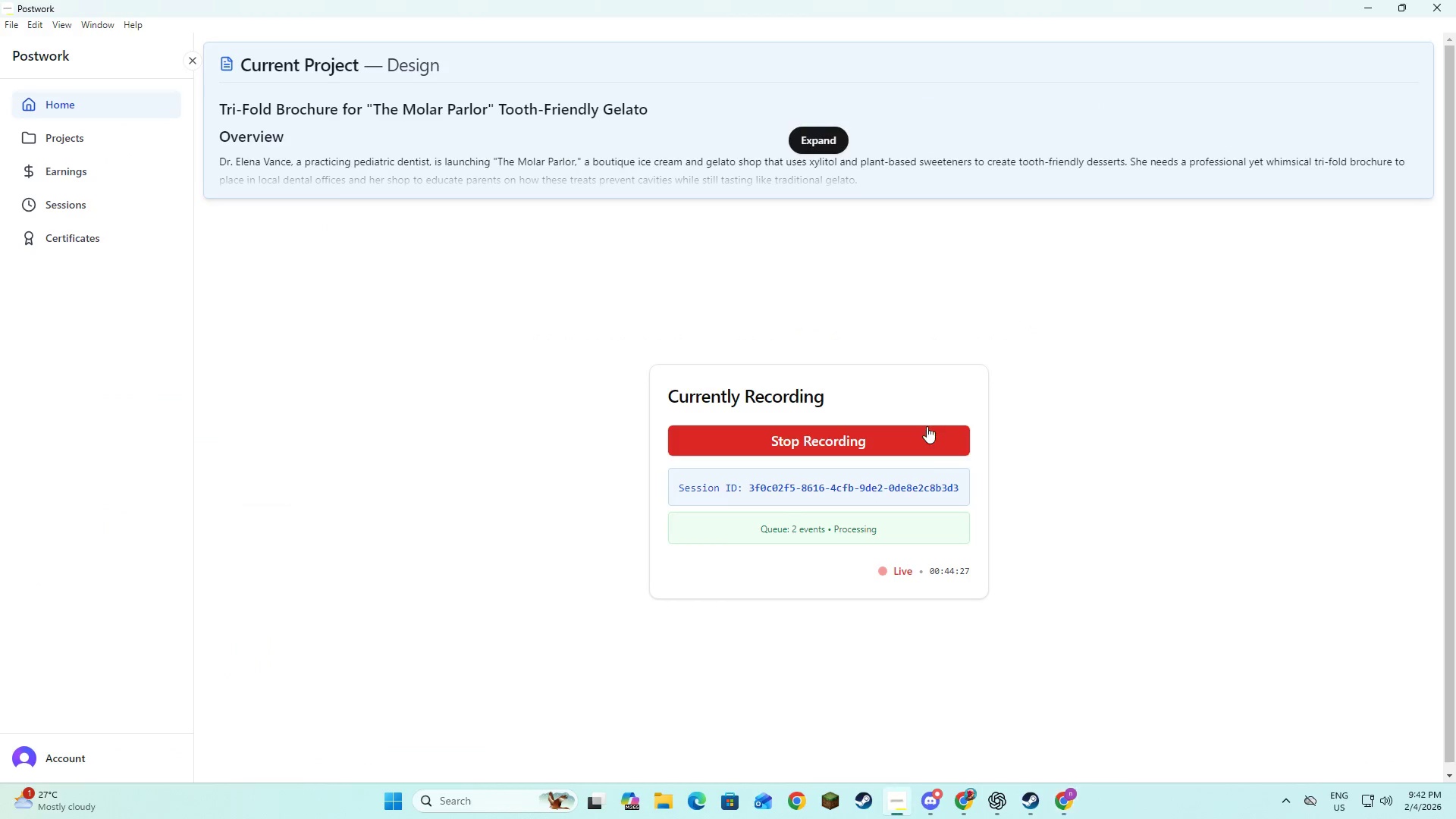 
key(Alt+Tab)